 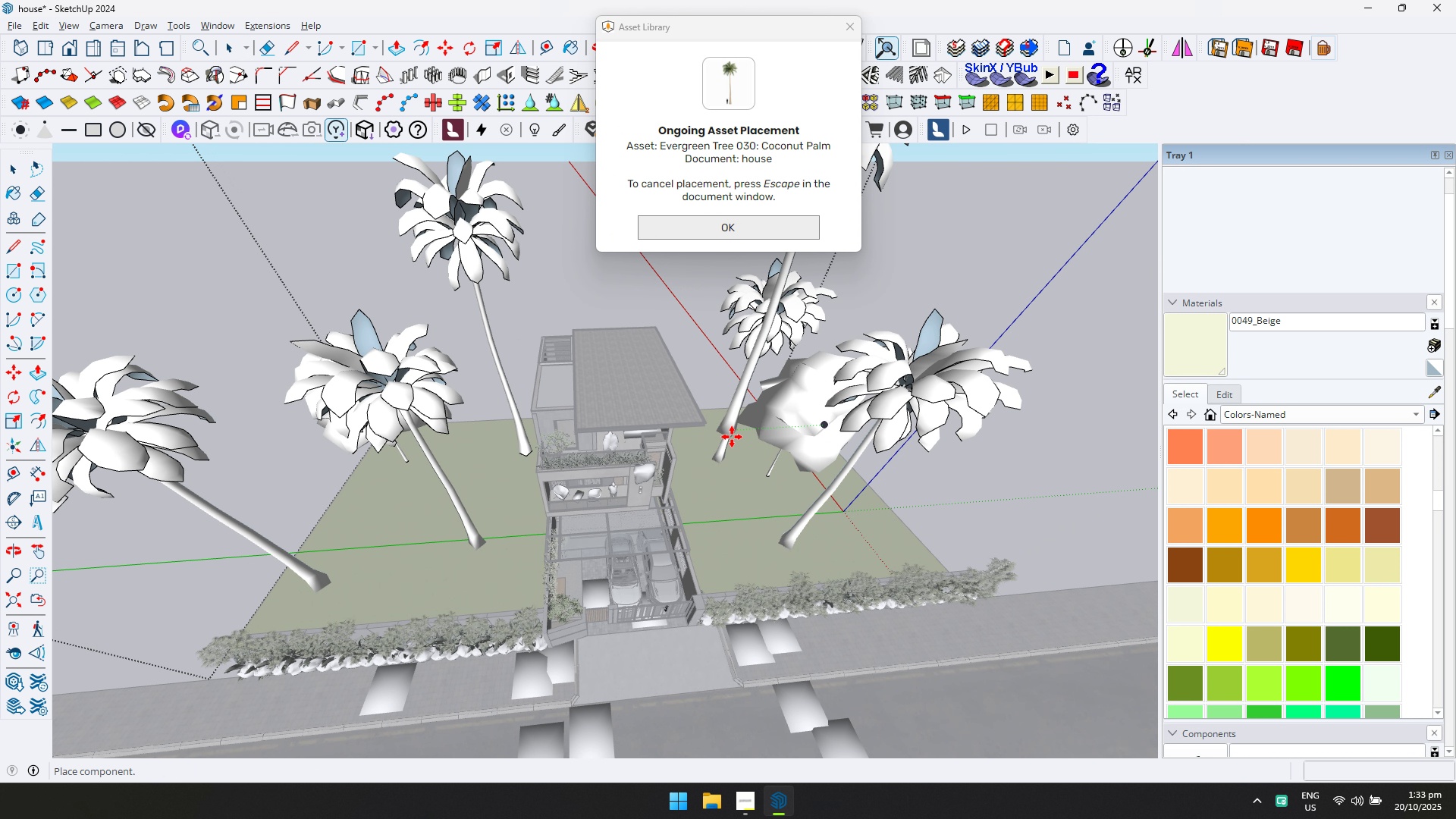 
scroll: coordinate [721, 415], scroll_direction: up, amount: 4.0
 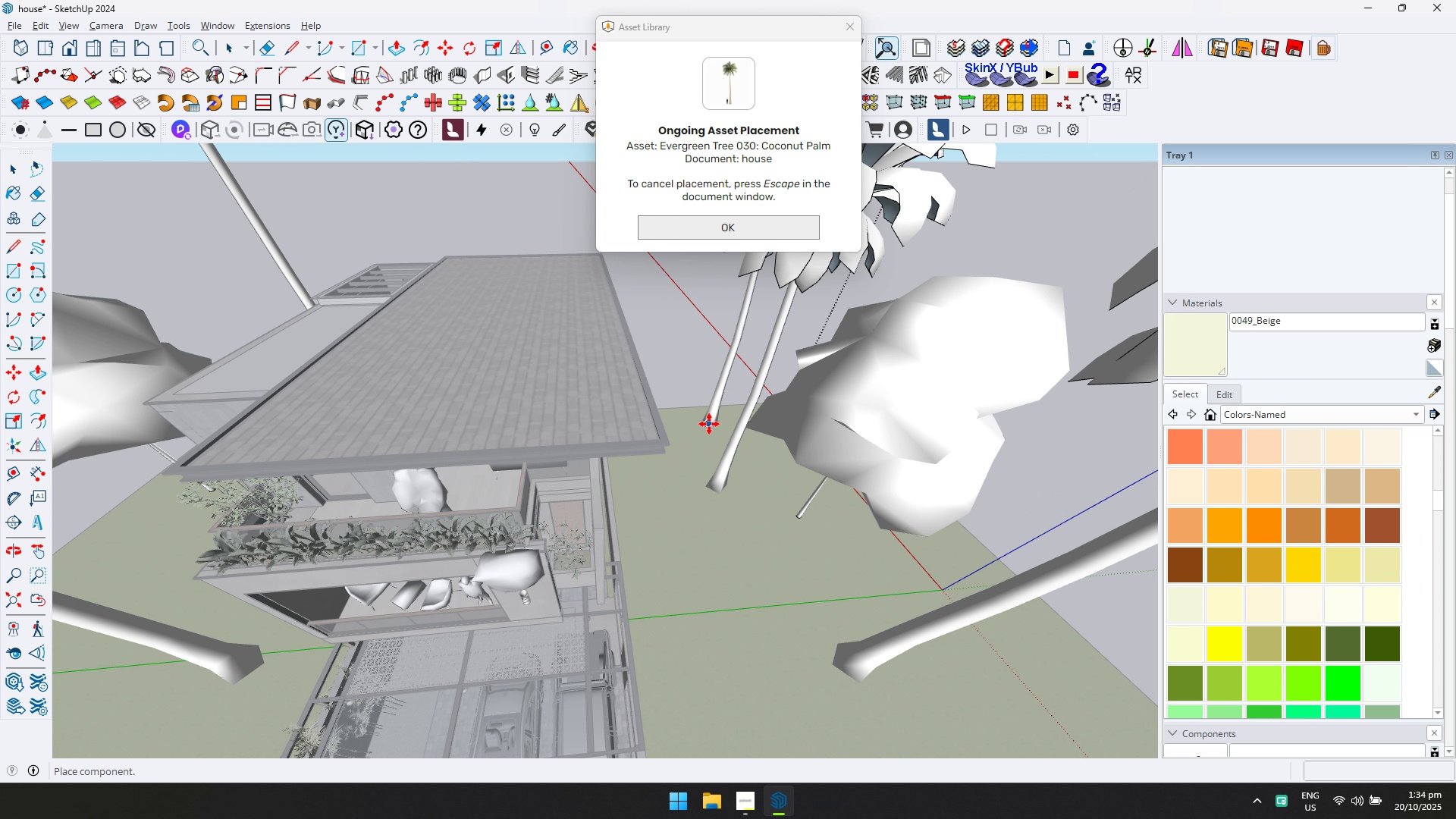 
left_click([709, 424])
 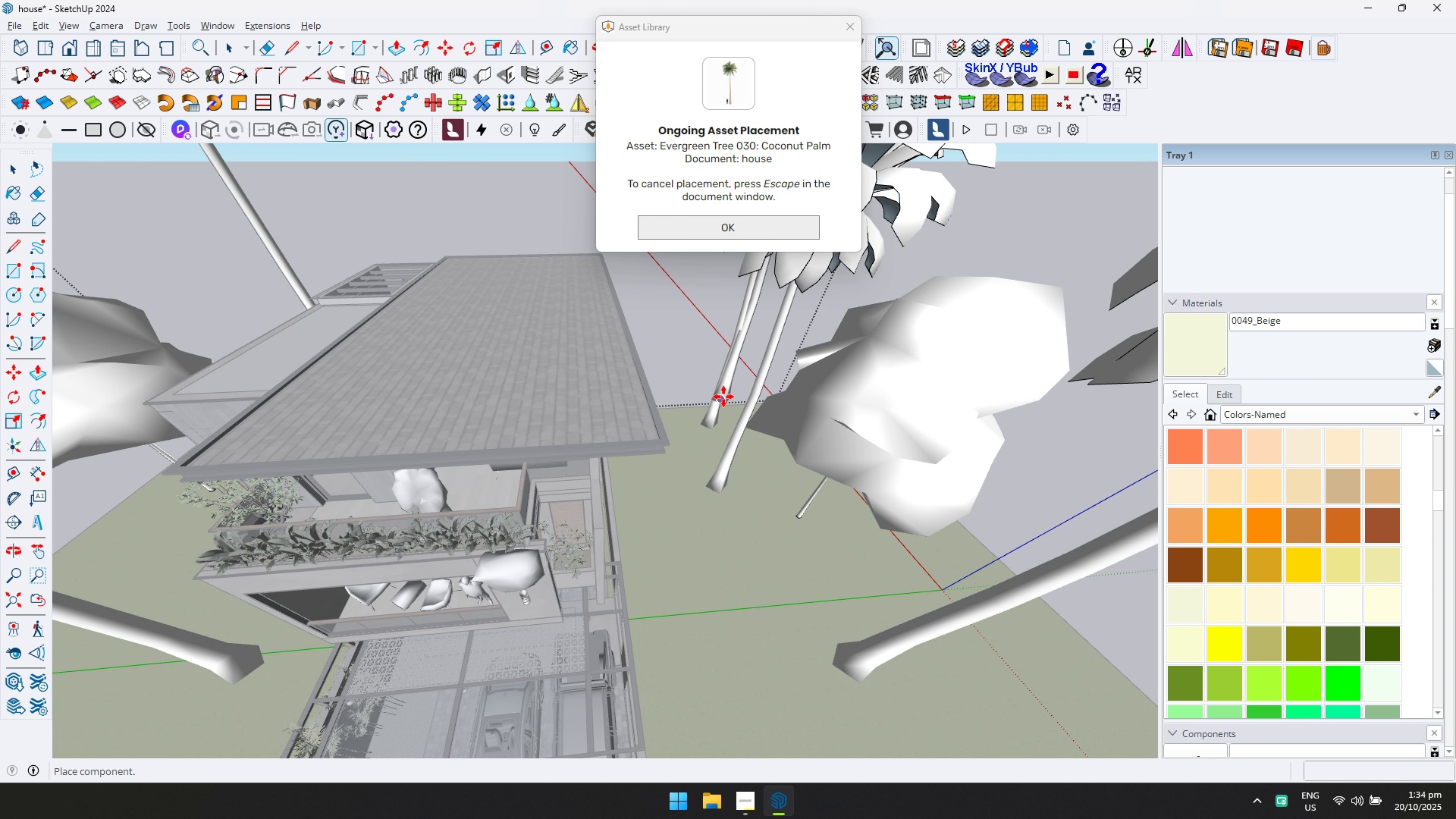 
scroll: coordinate [725, 403], scroll_direction: down, amount: 5.0
 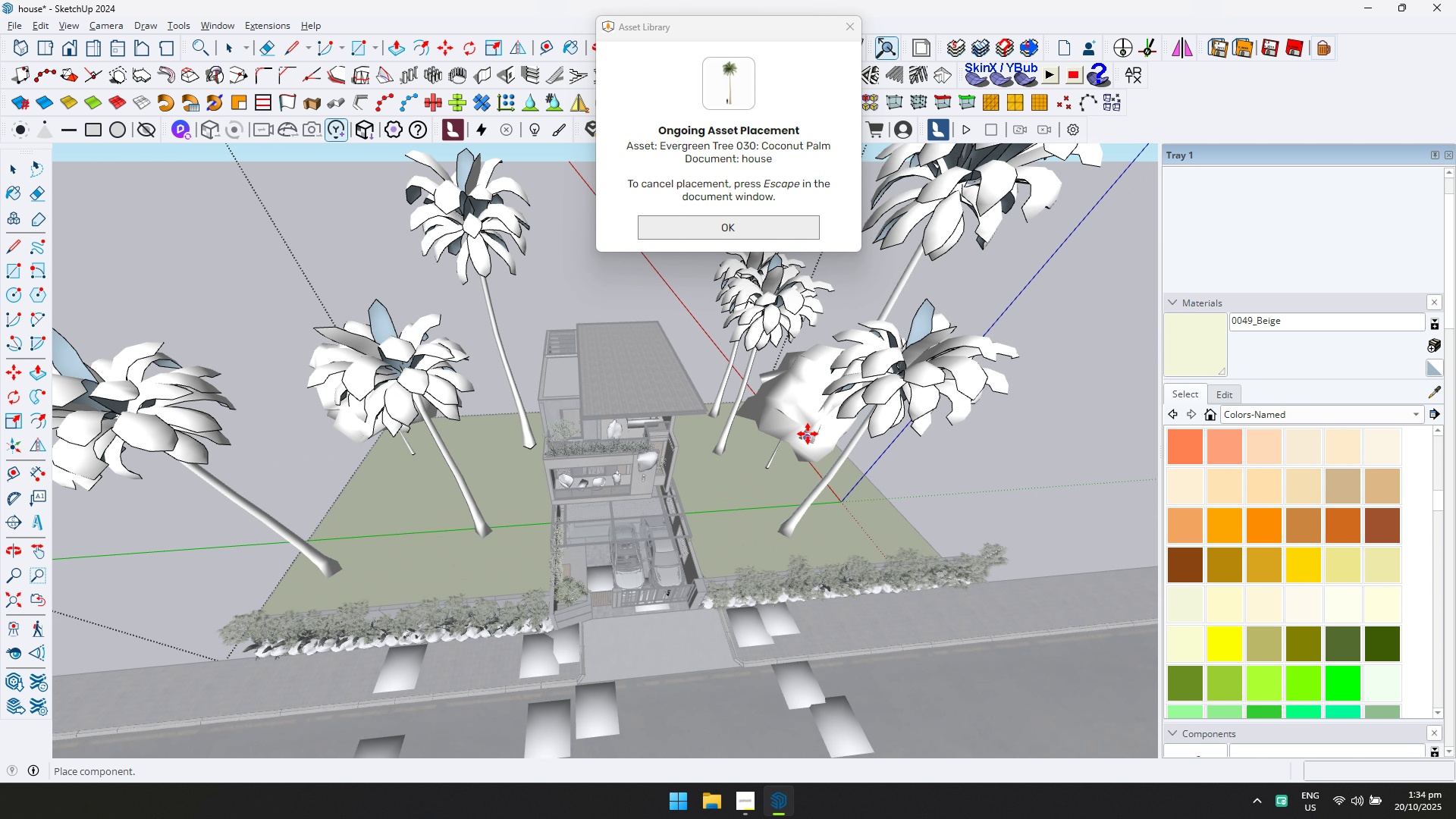 
key(Alt+AltLeft)
 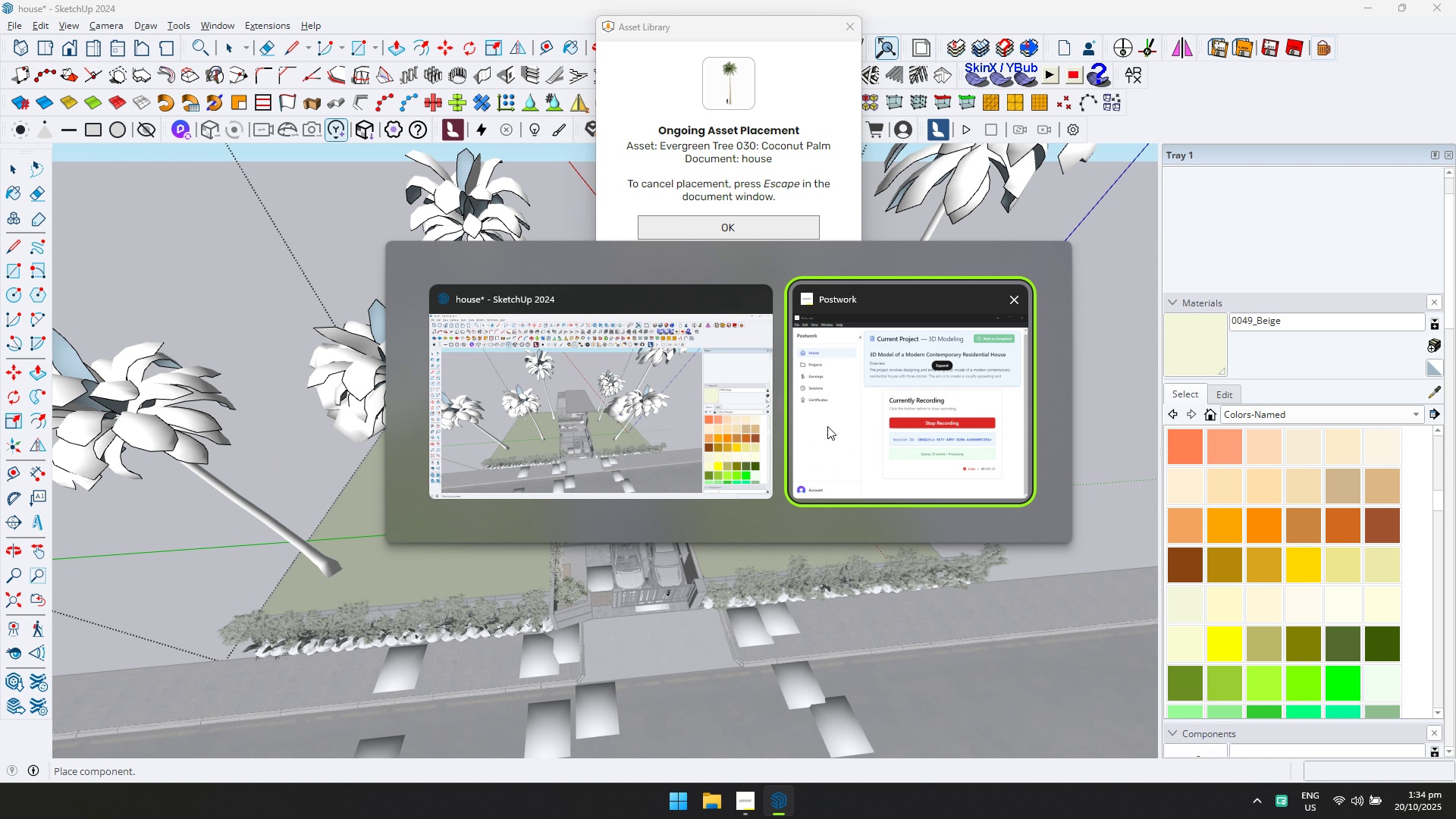 
key(Alt+Tab)